 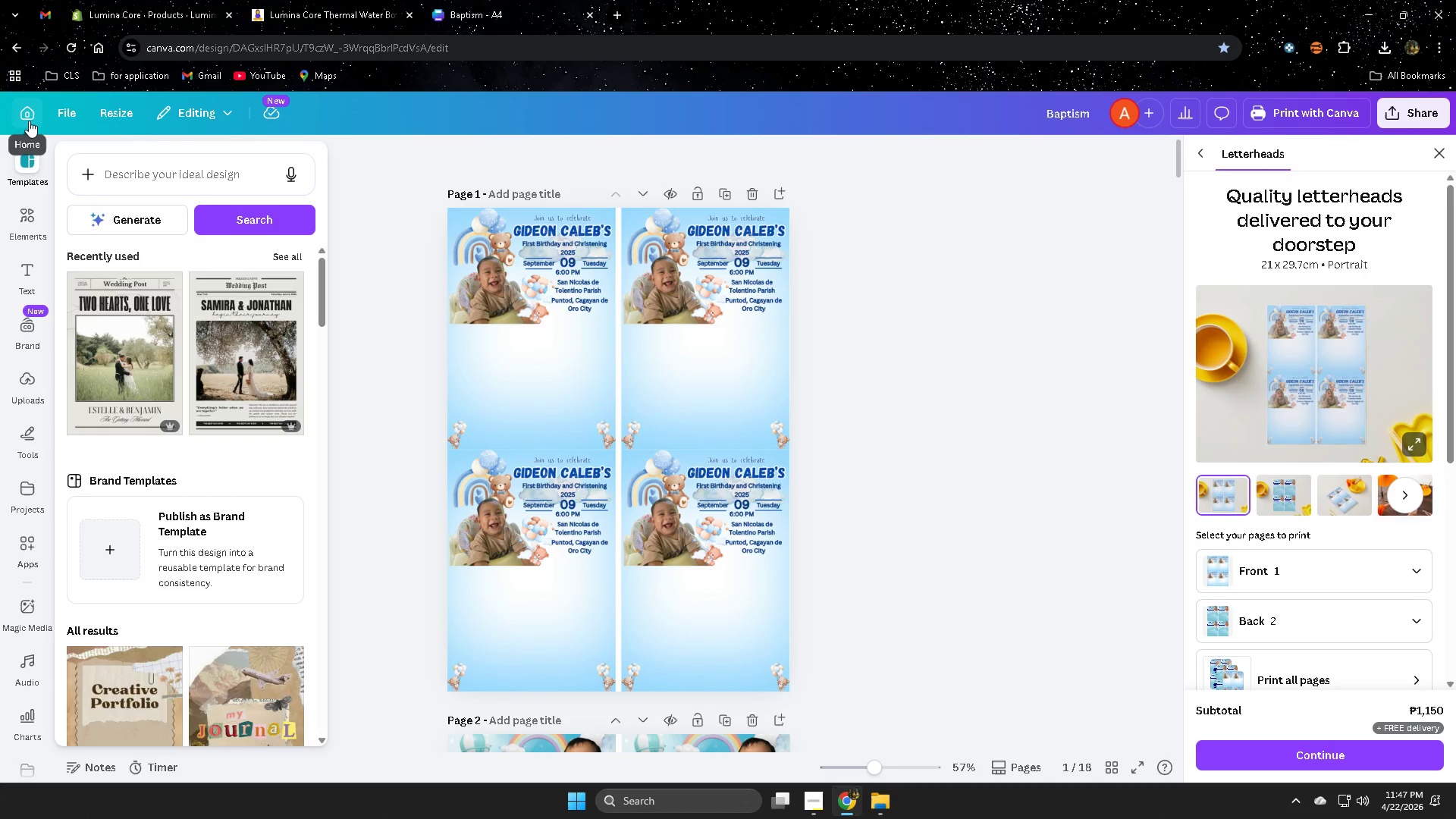 
left_click([35, 117])
 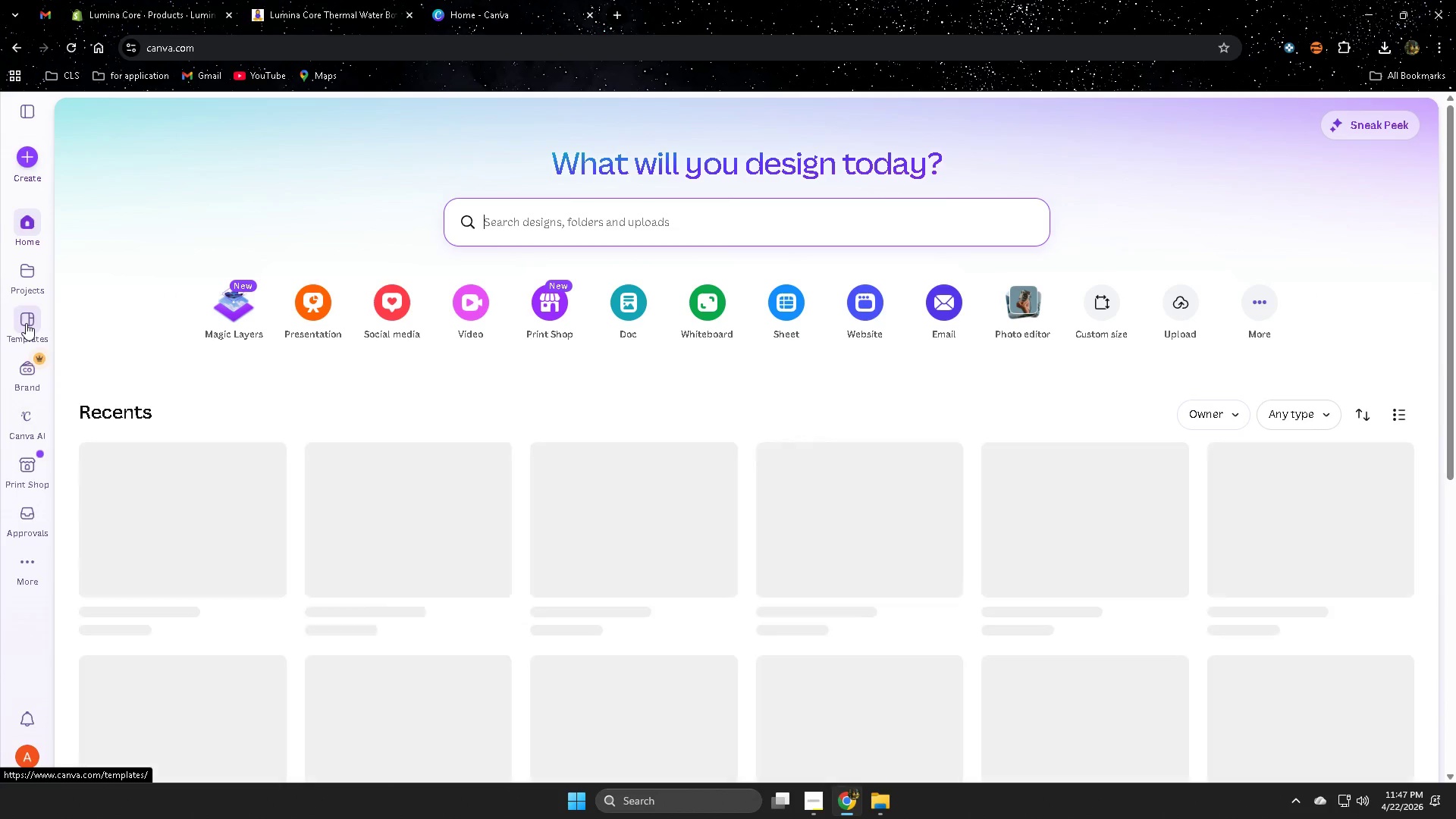 
left_click([26, 323])
 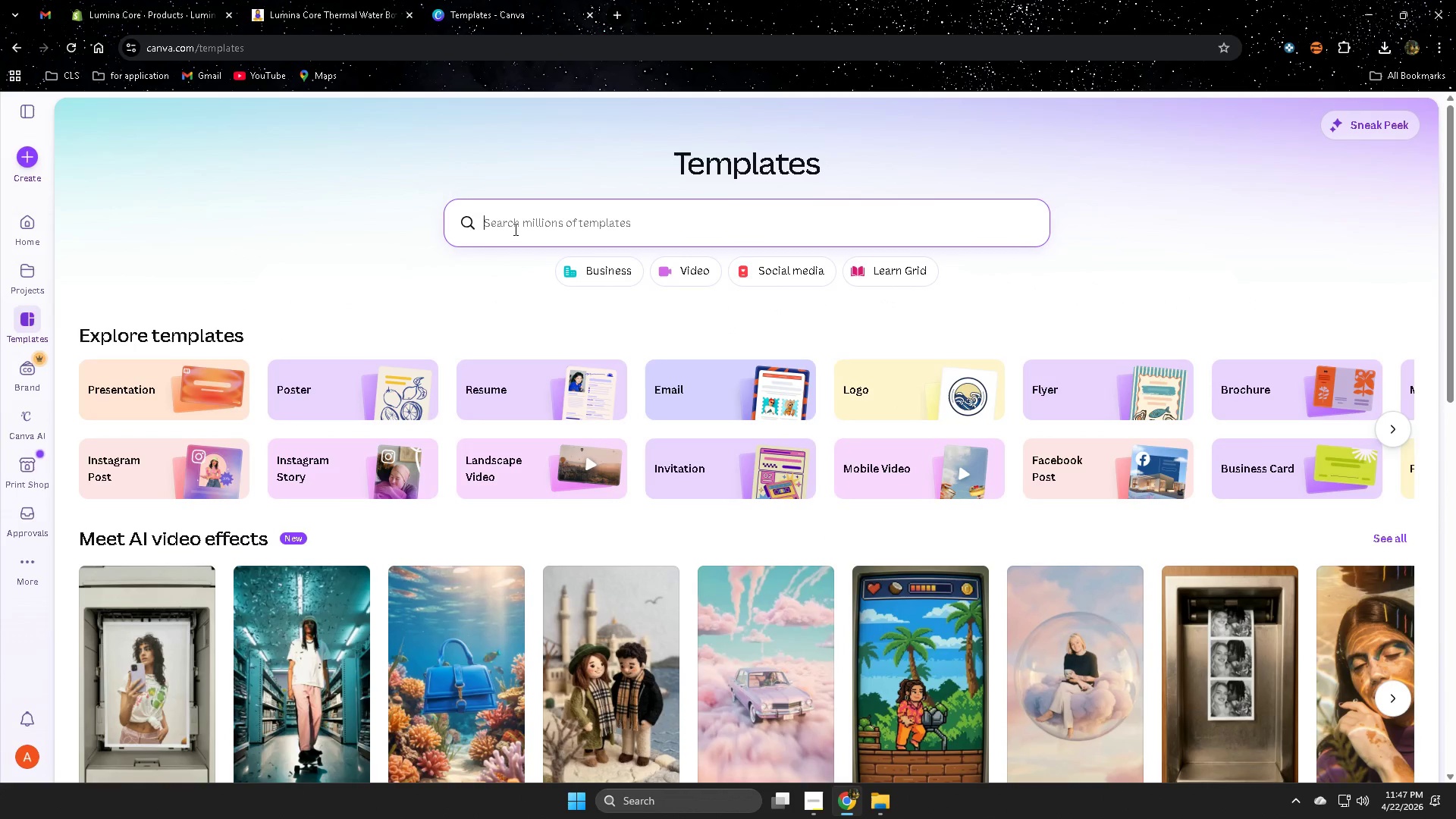 
left_click([544, 232])
 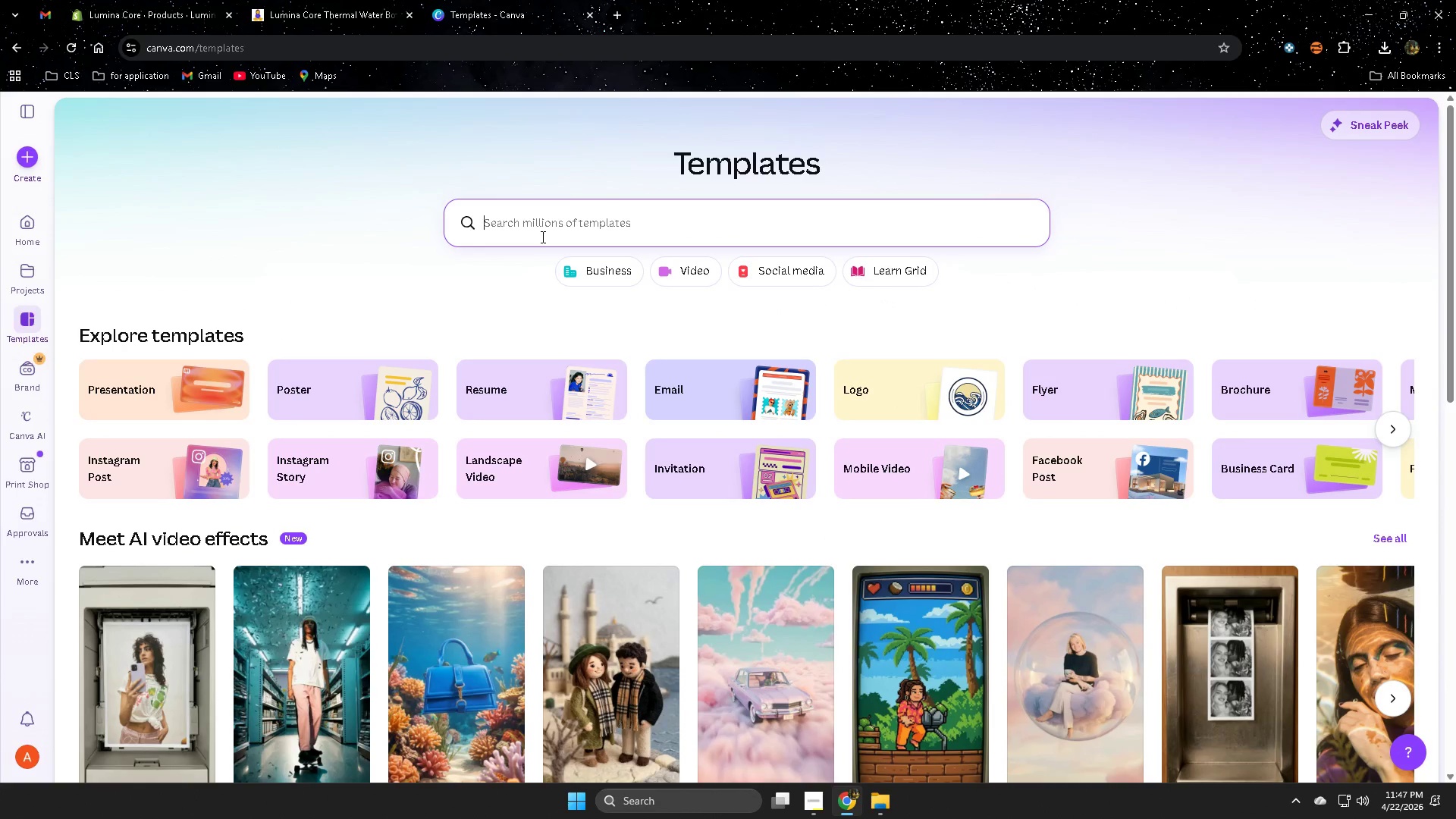 
type(logo )
 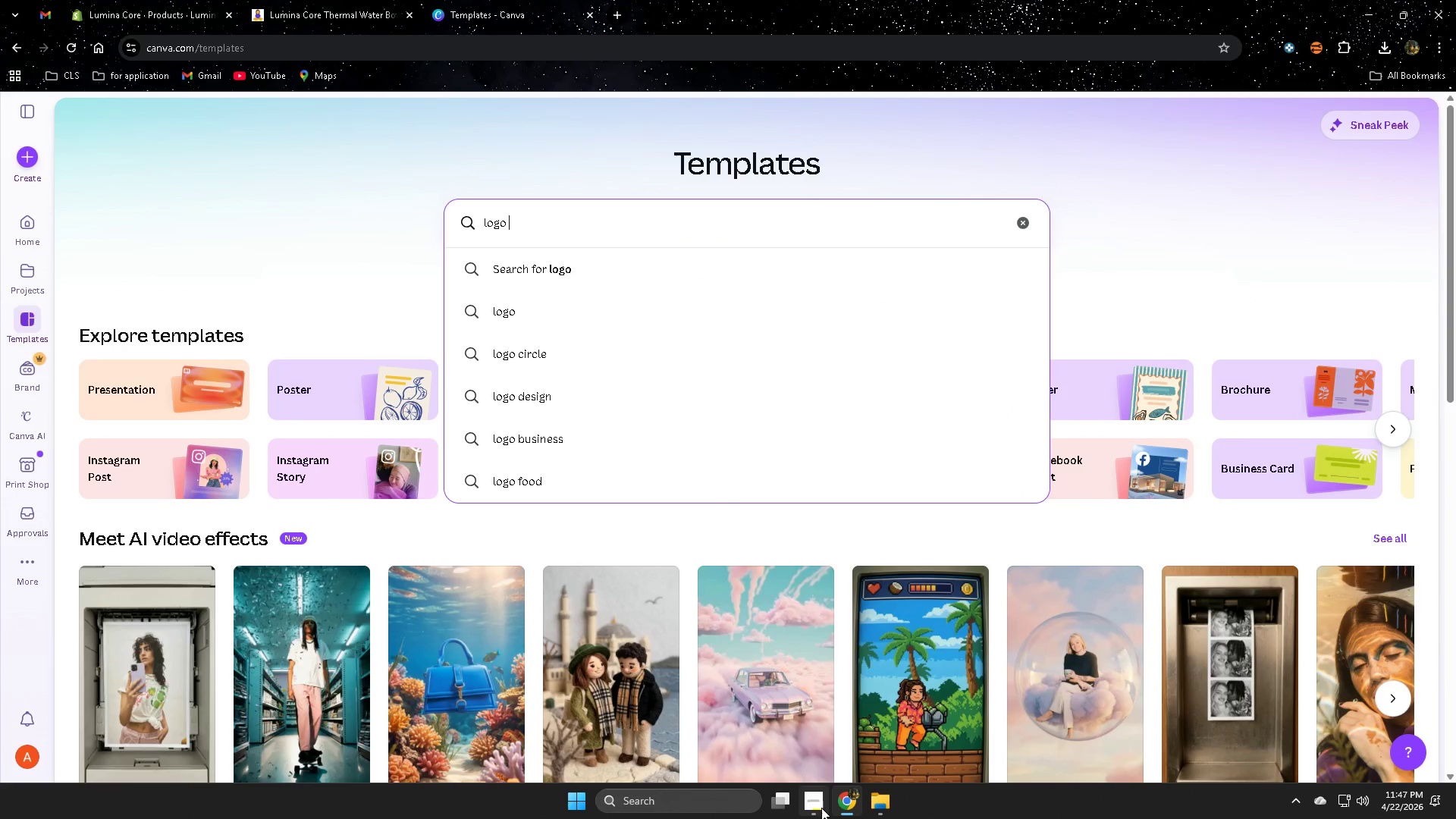 
left_click([808, 736])